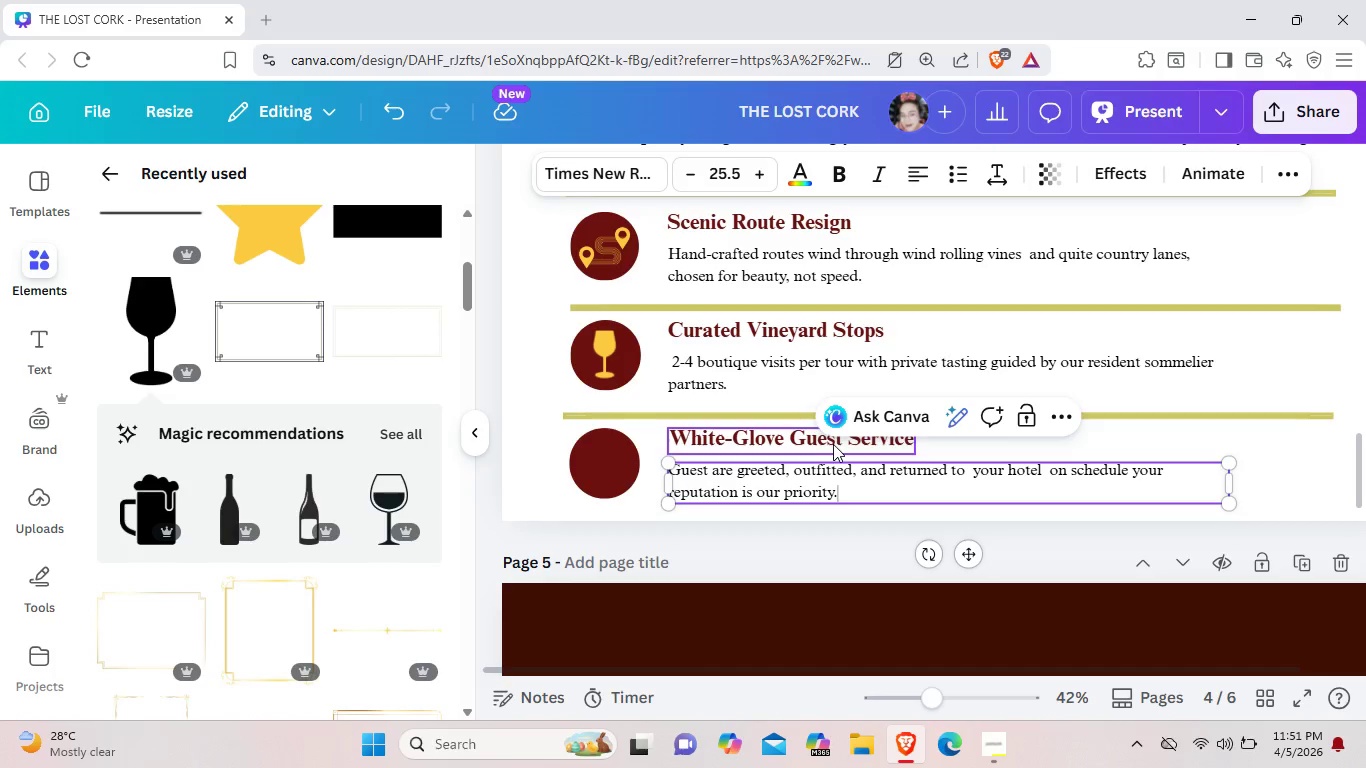 
left_click([1030, 543])
 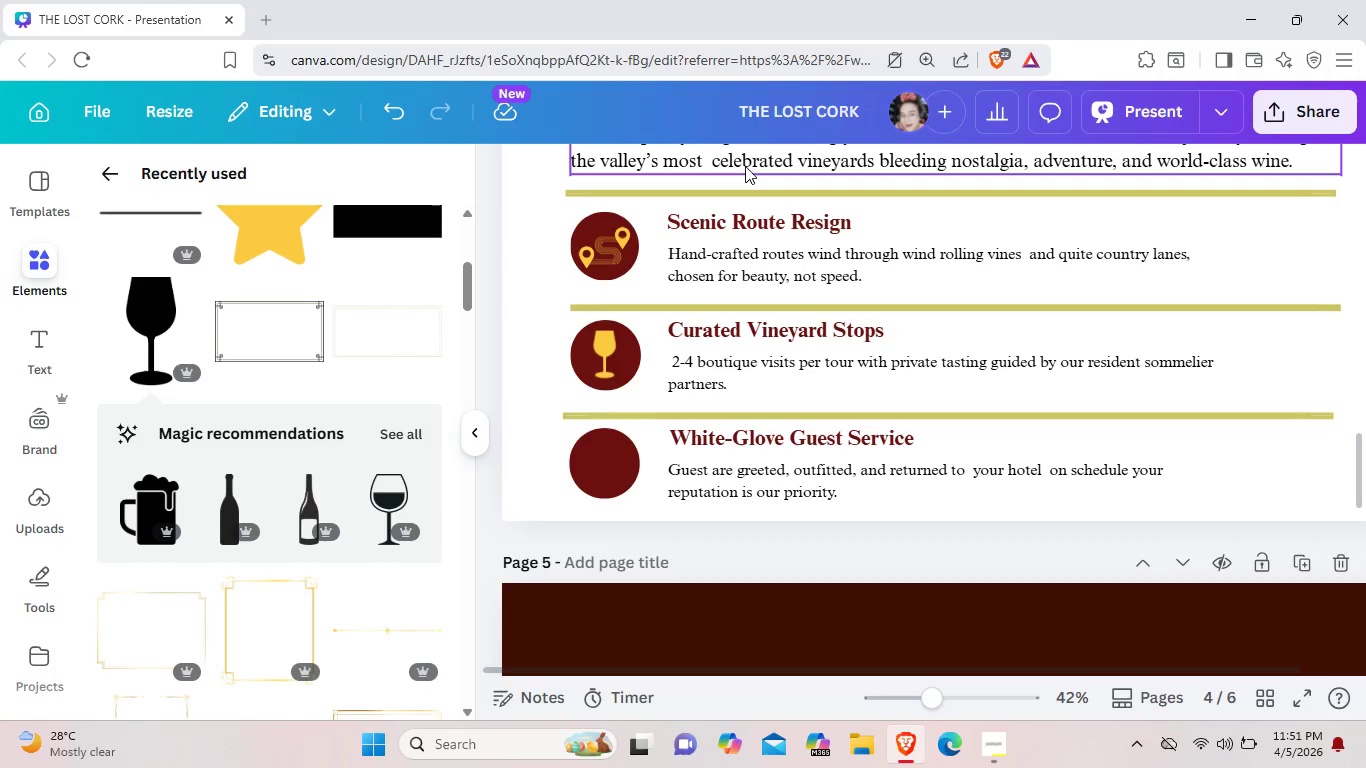 
wait(10.47)
 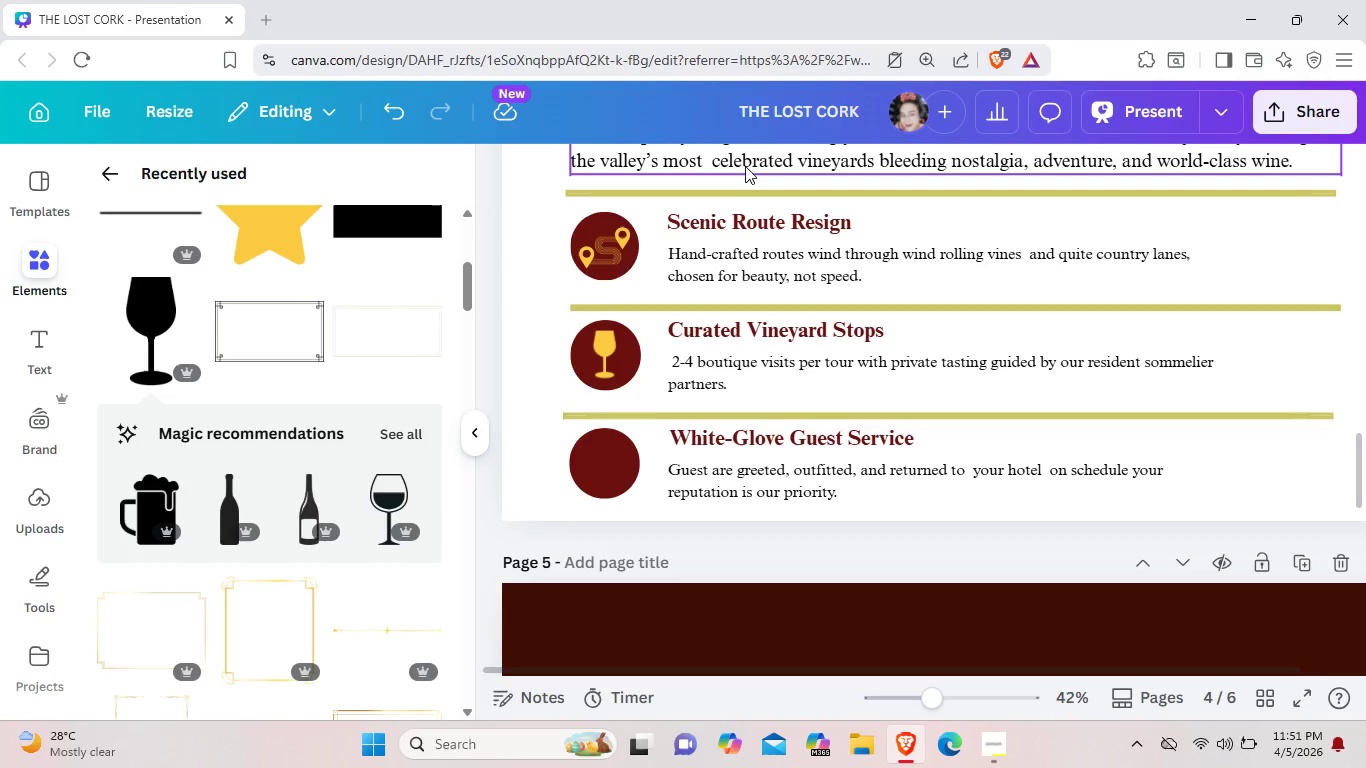 
left_click([99, 168])
 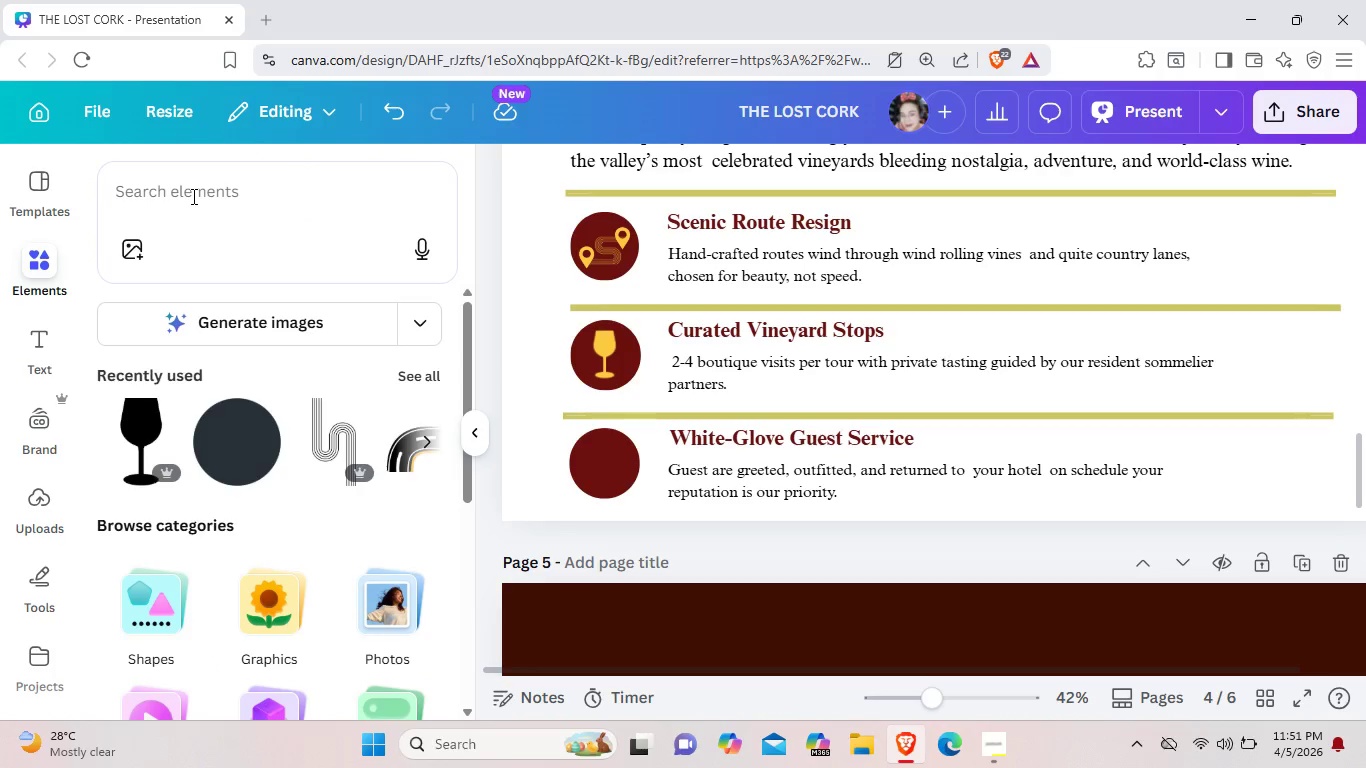 
left_click([192, 196])
 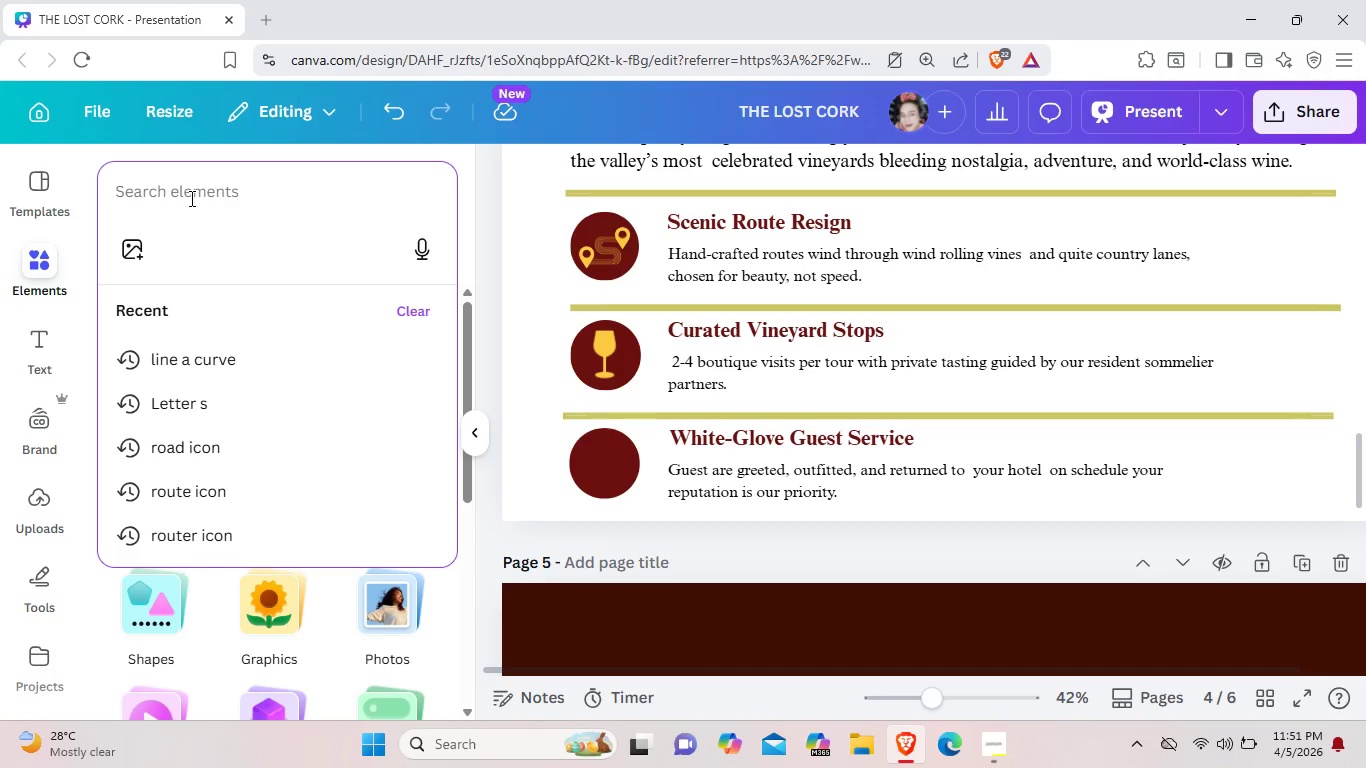 
wait(17.36)
 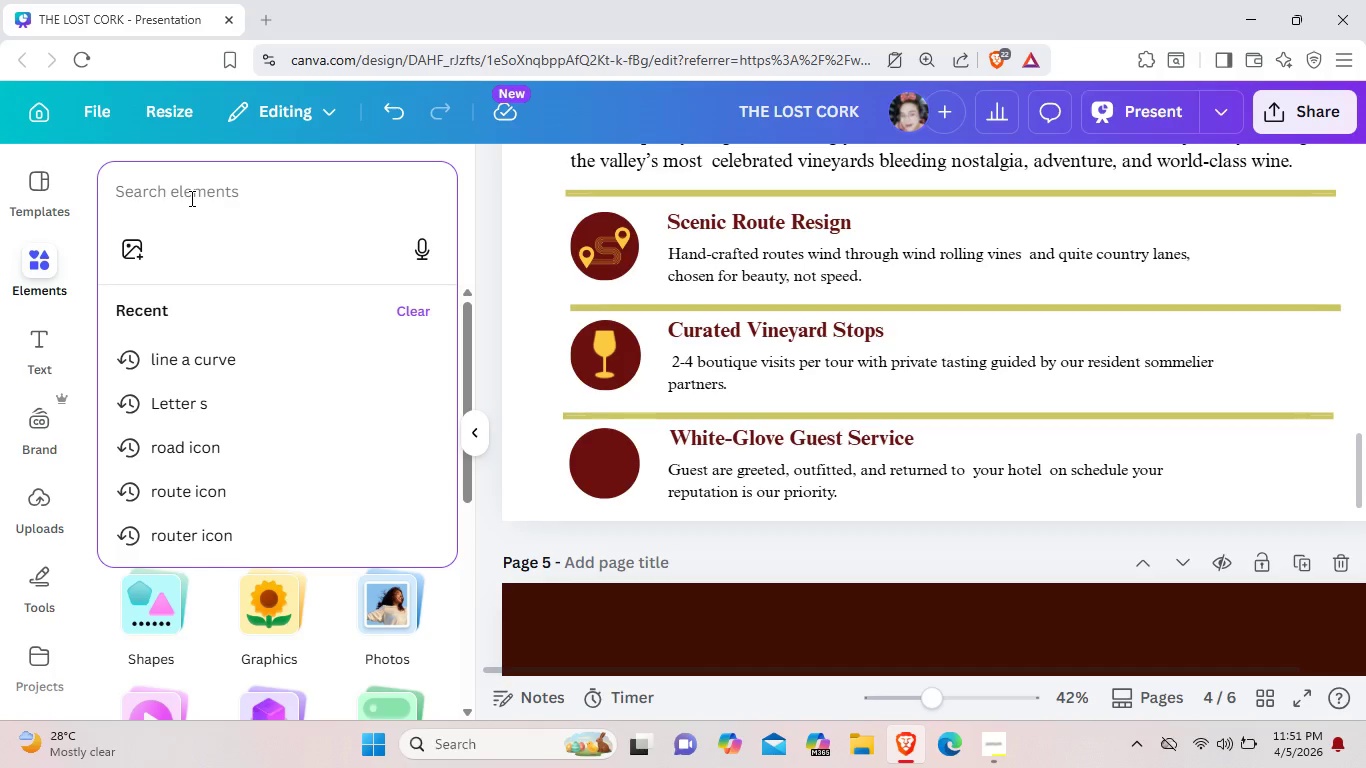 
type(food cover icon)
 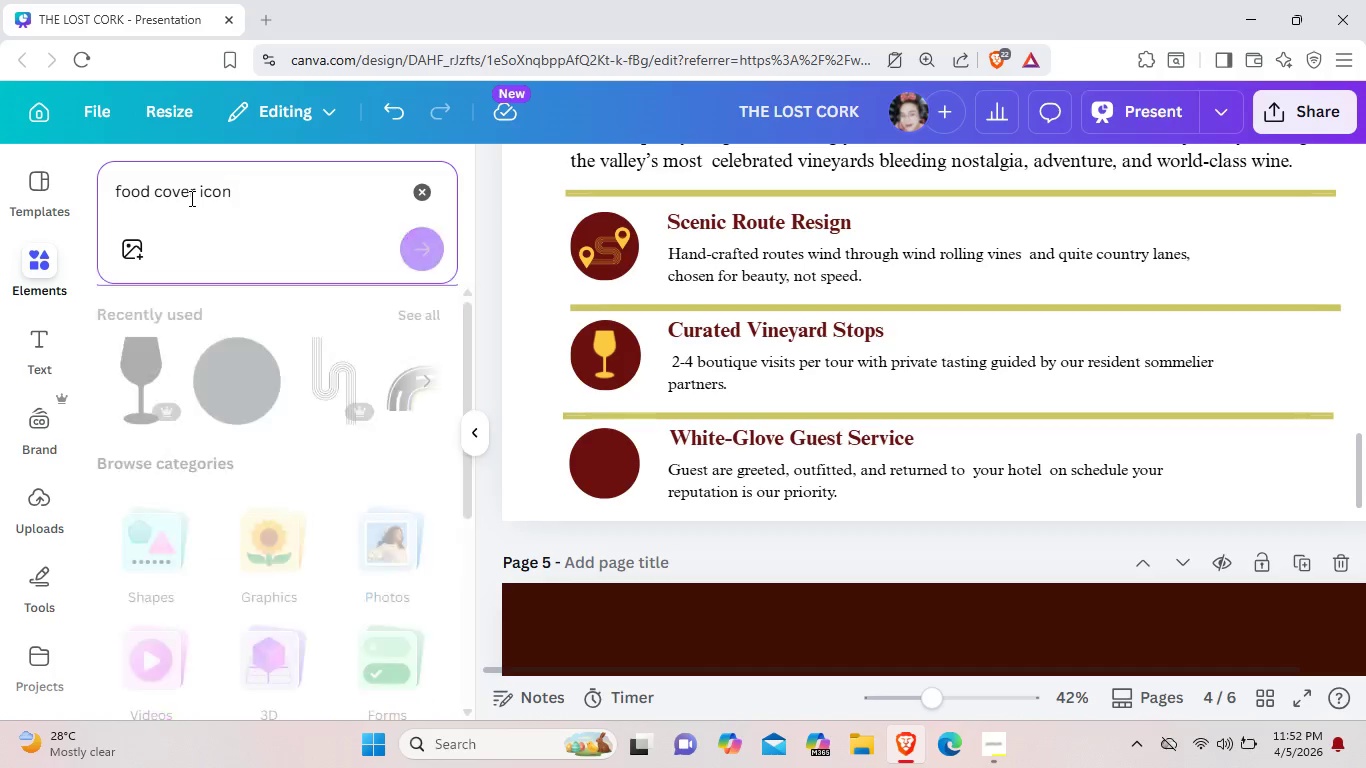 
key(Enter)
 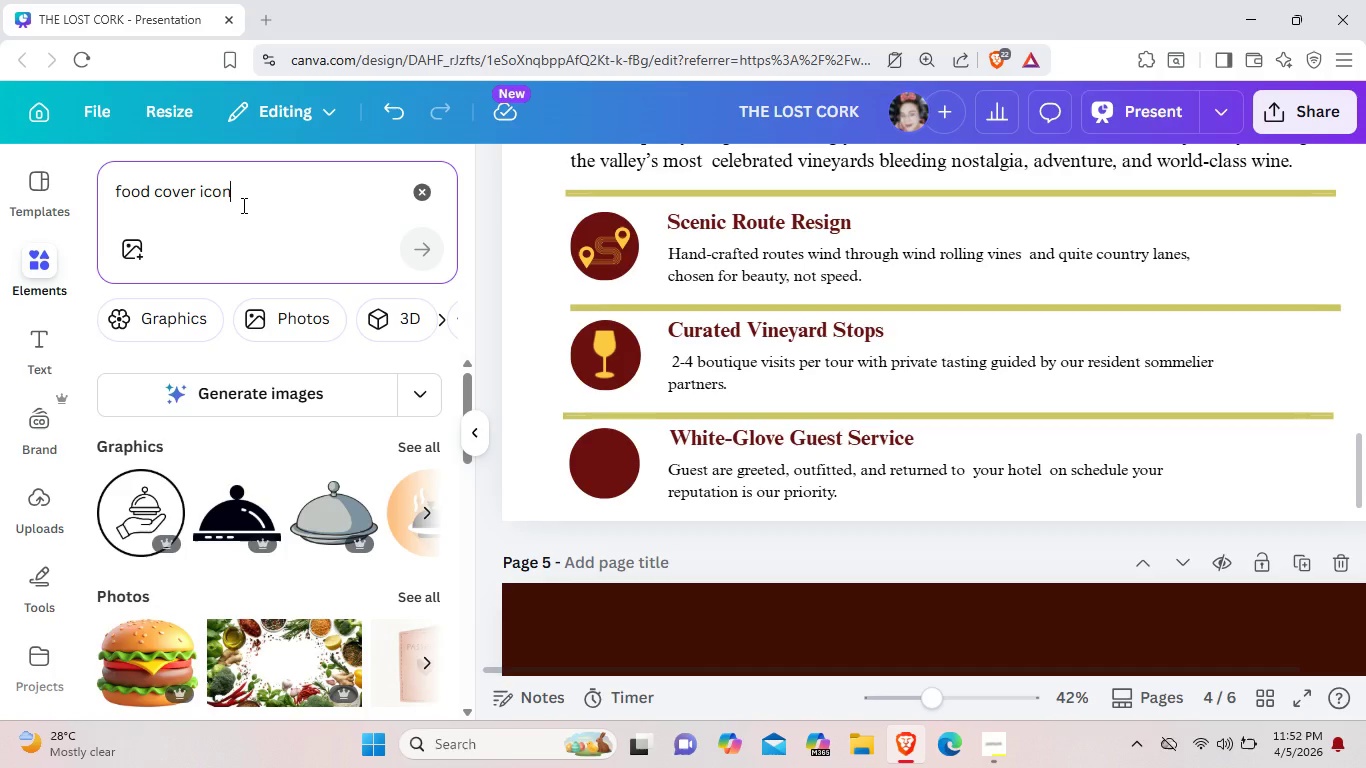 
wait(7.92)
 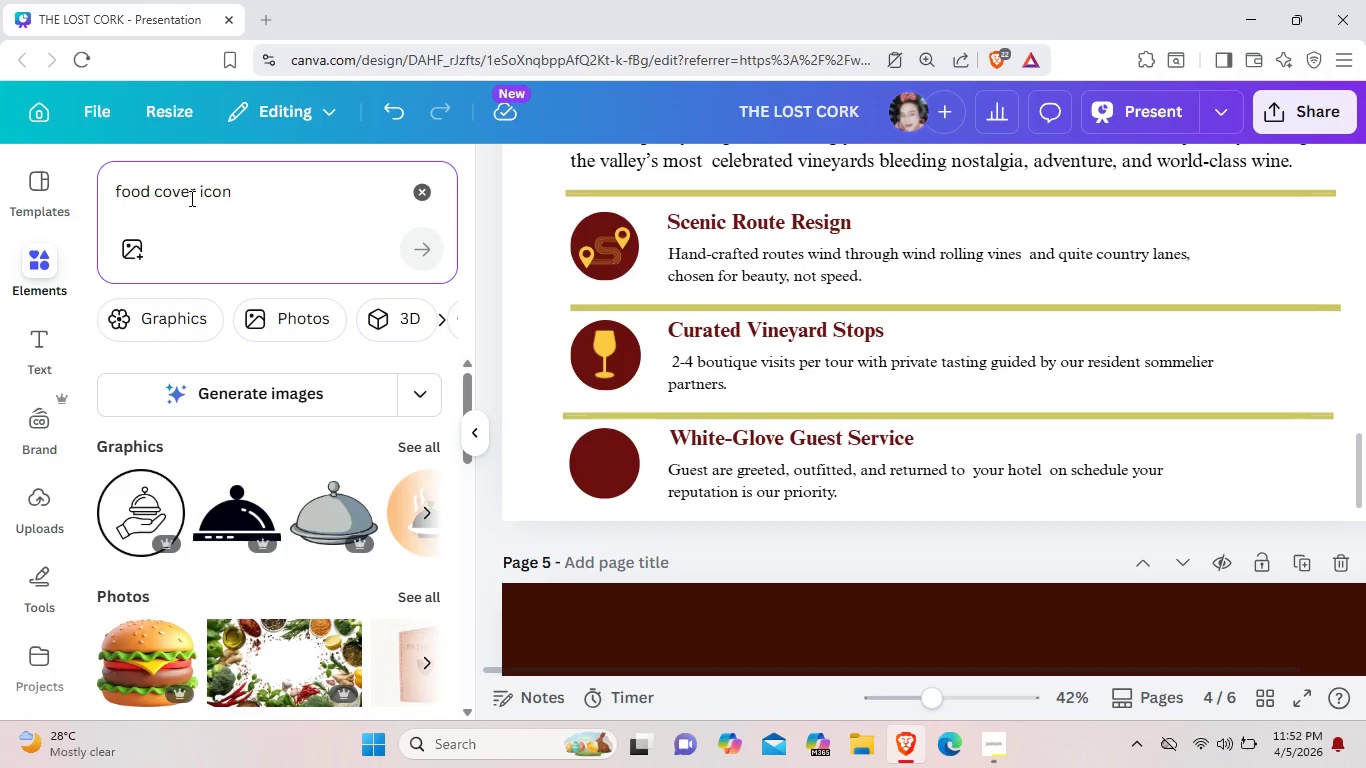 
left_click([423, 444])
 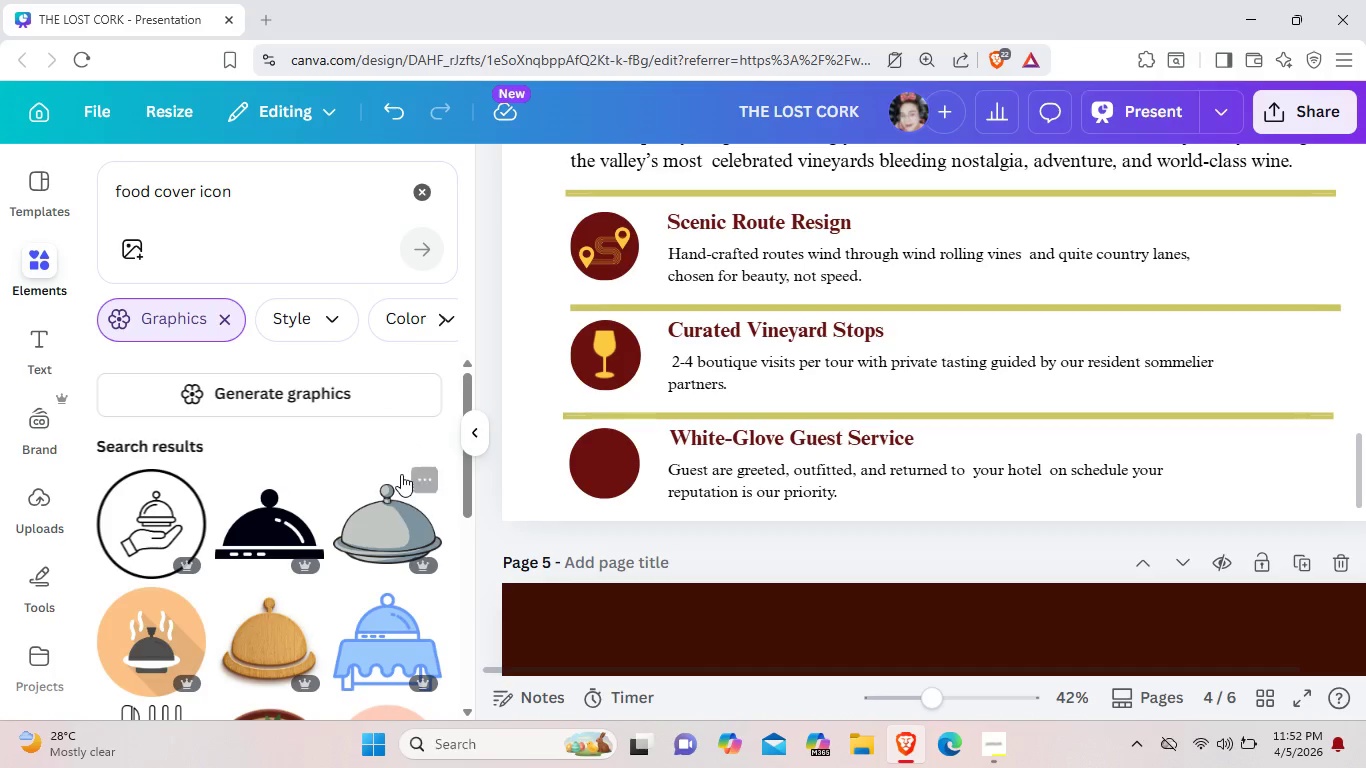 
scroll: coordinate [401, 474], scroll_direction: down, amount: 2.0
 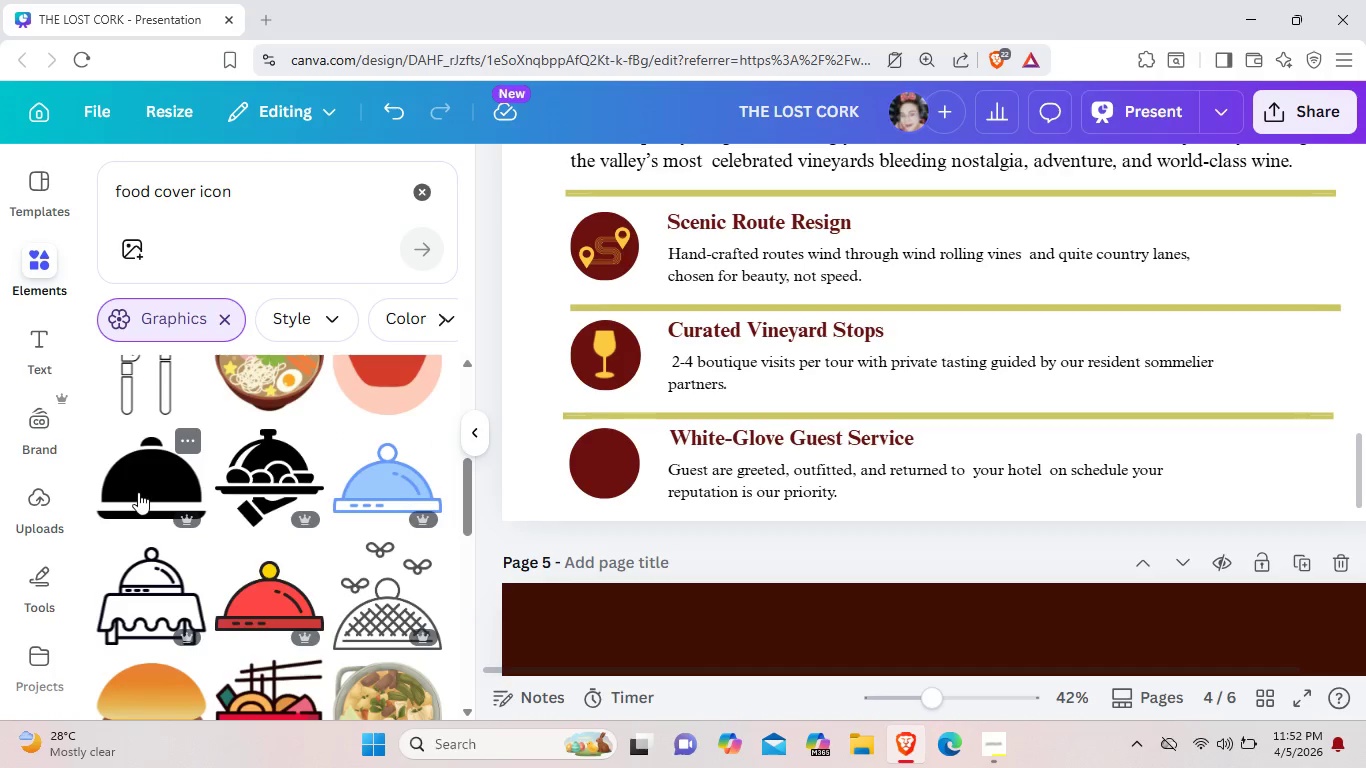 
left_click([138, 492])
 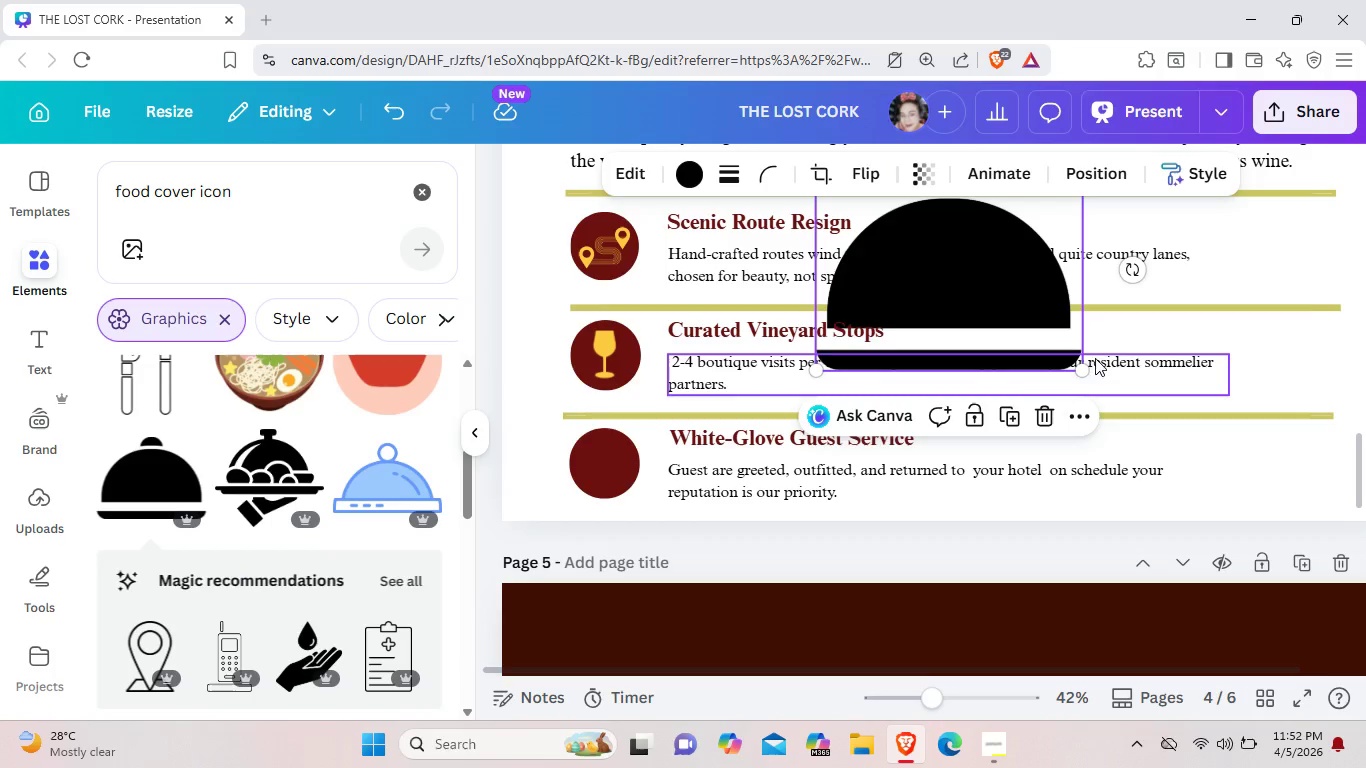 
left_click_drag(start_coordinate=[1089, 369], to_coordinate=[894, 241])
 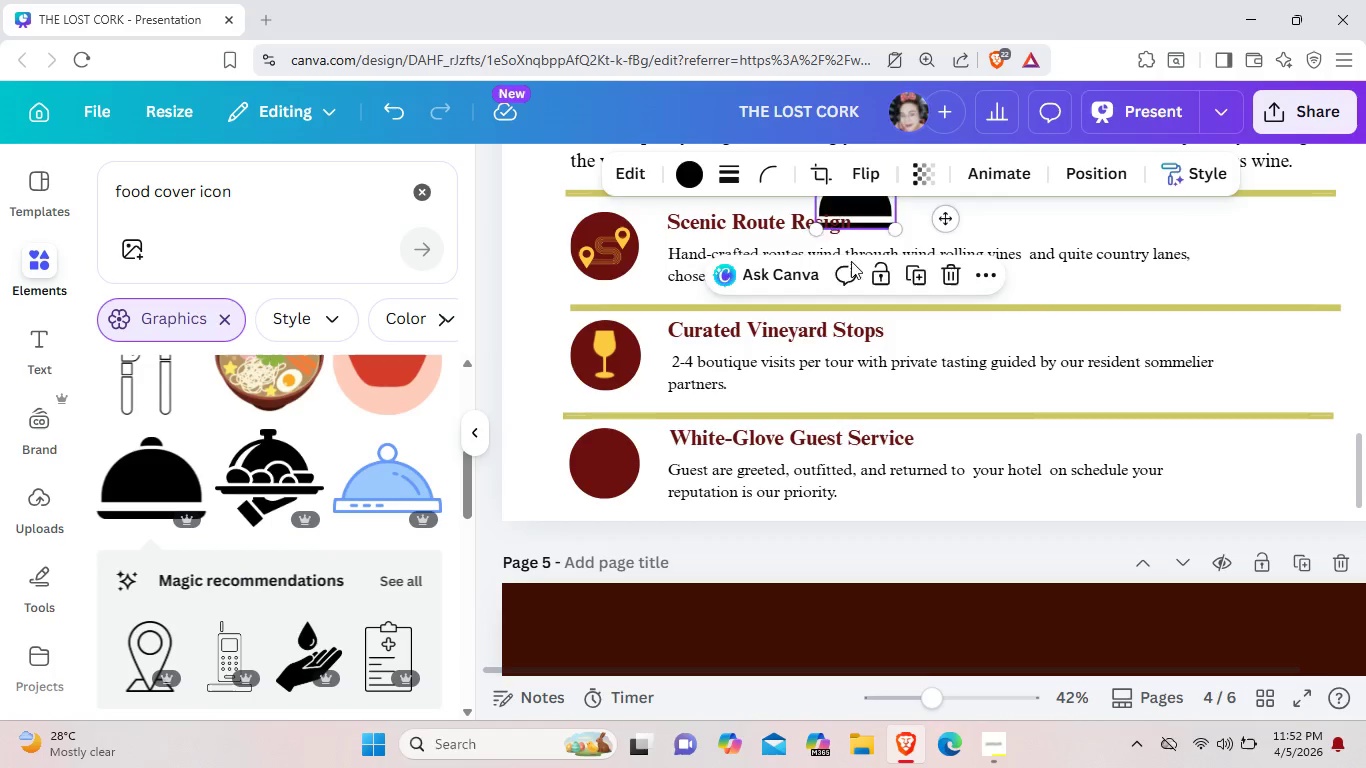 
left_click_drag(start_coordinate=[881, 216], to_coordinate=[628, 480])
 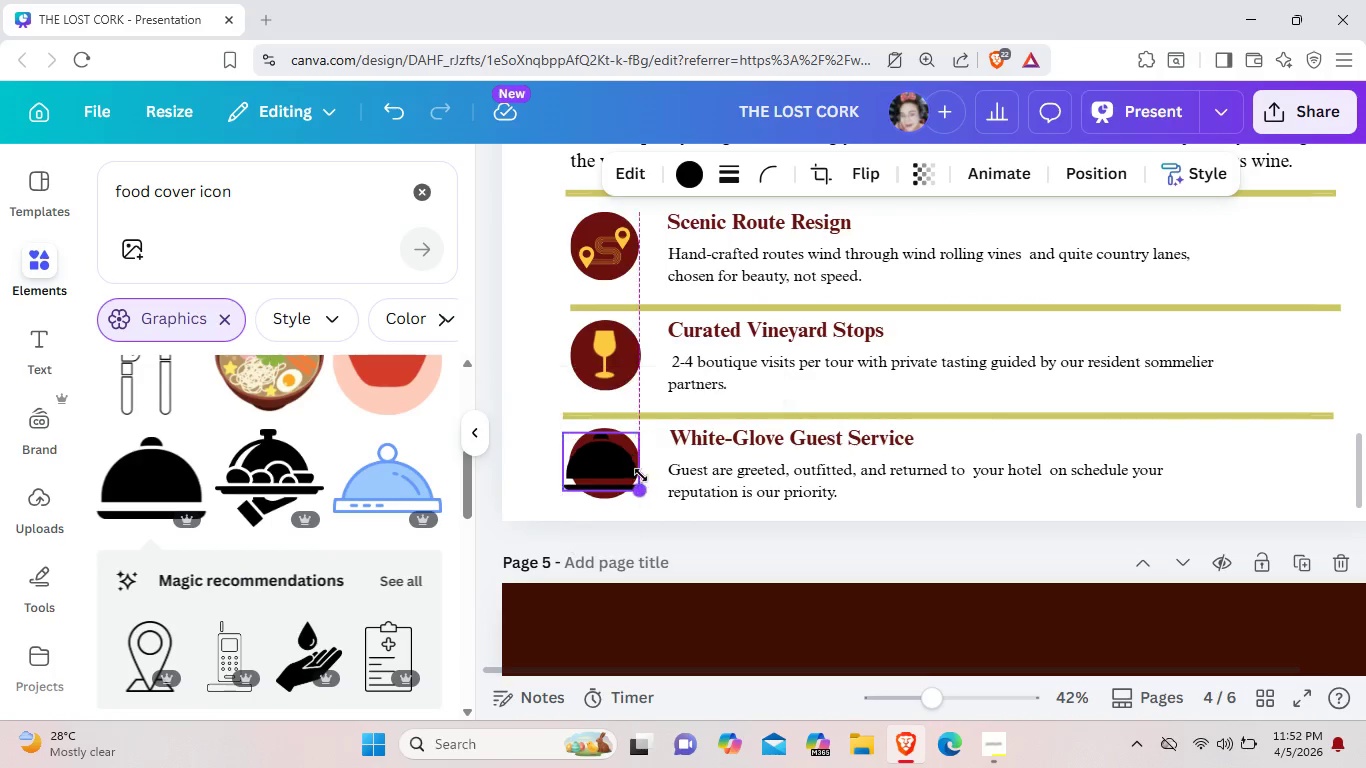 
left_click_drag(start_coordinate=[649, 493], to_coordinate=[627, 466])
 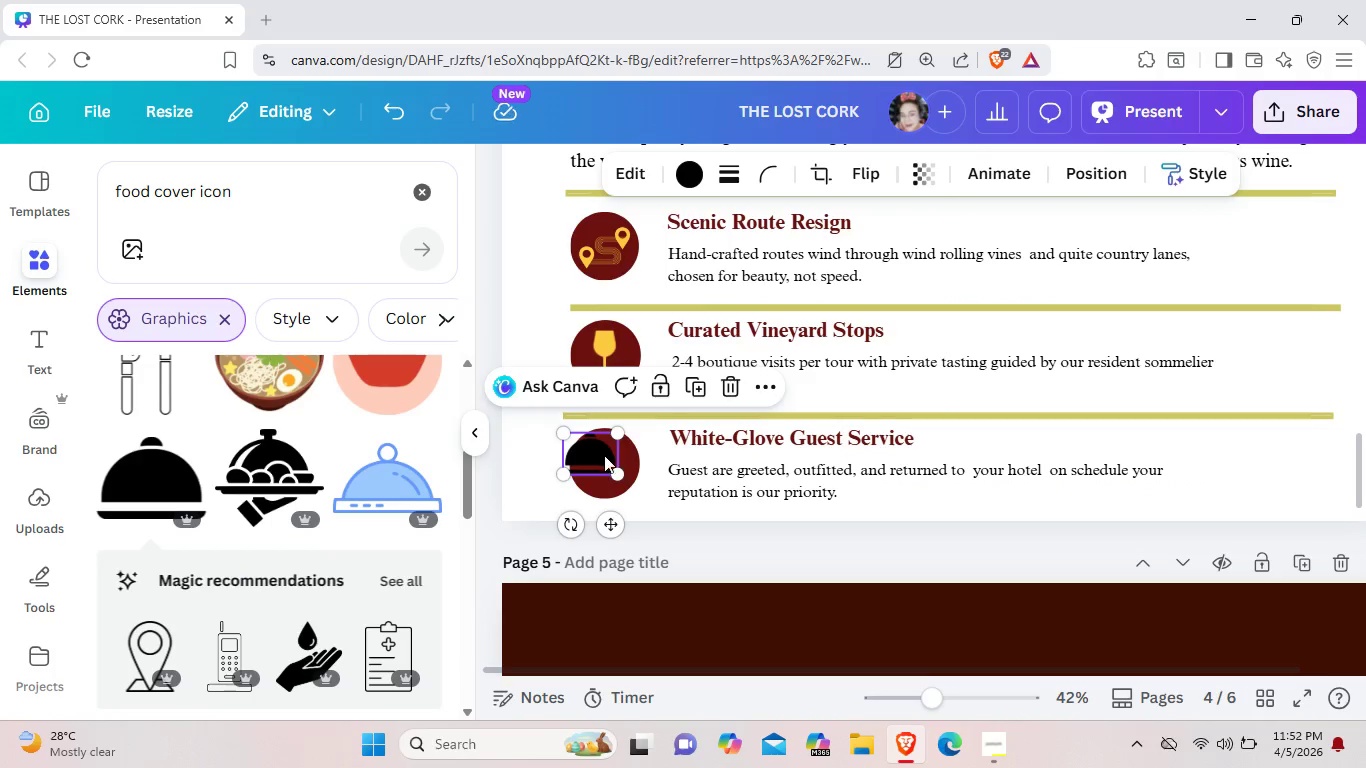 
left_click_drag(start_coordinate=[594, 454], to_coordinate=[608, 456])
 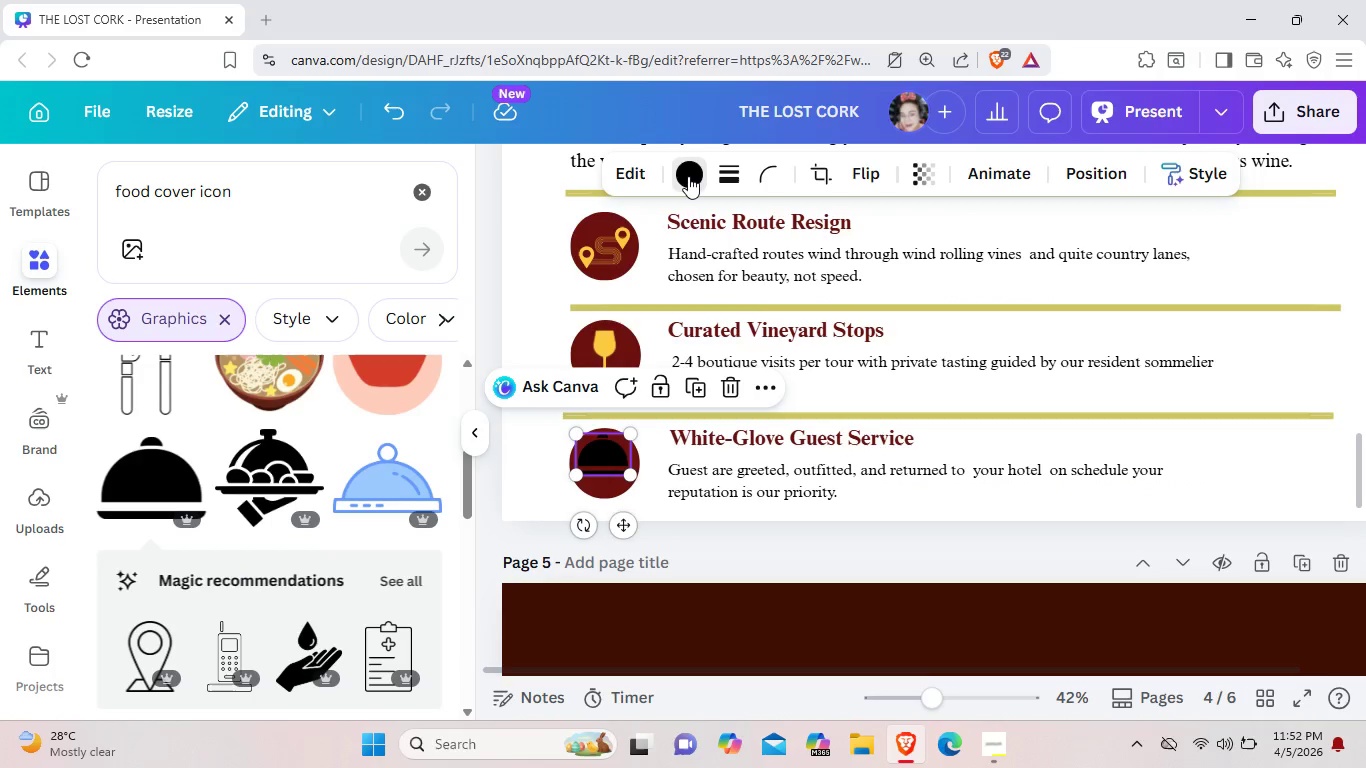 
left_click([688, 176])
 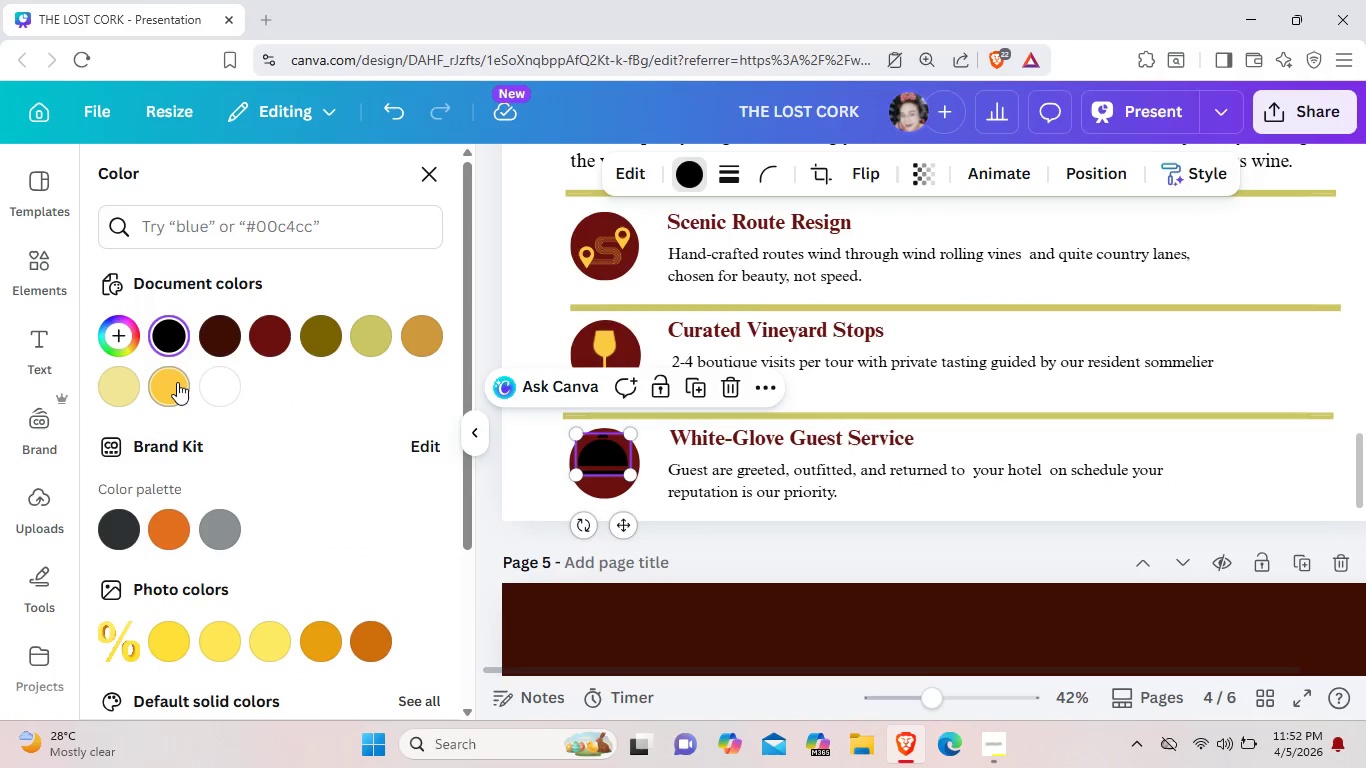 
left_click([176, 382])
 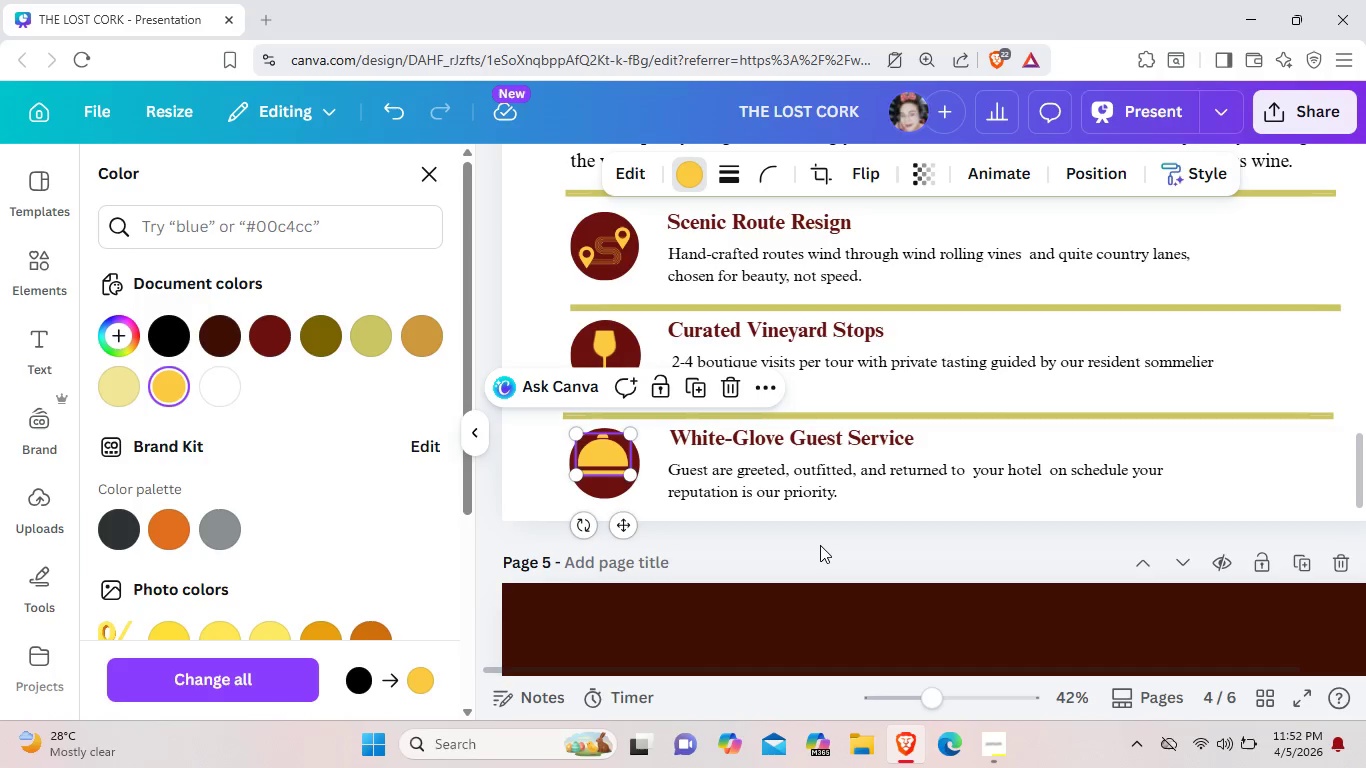 
left_click([820, 545])
 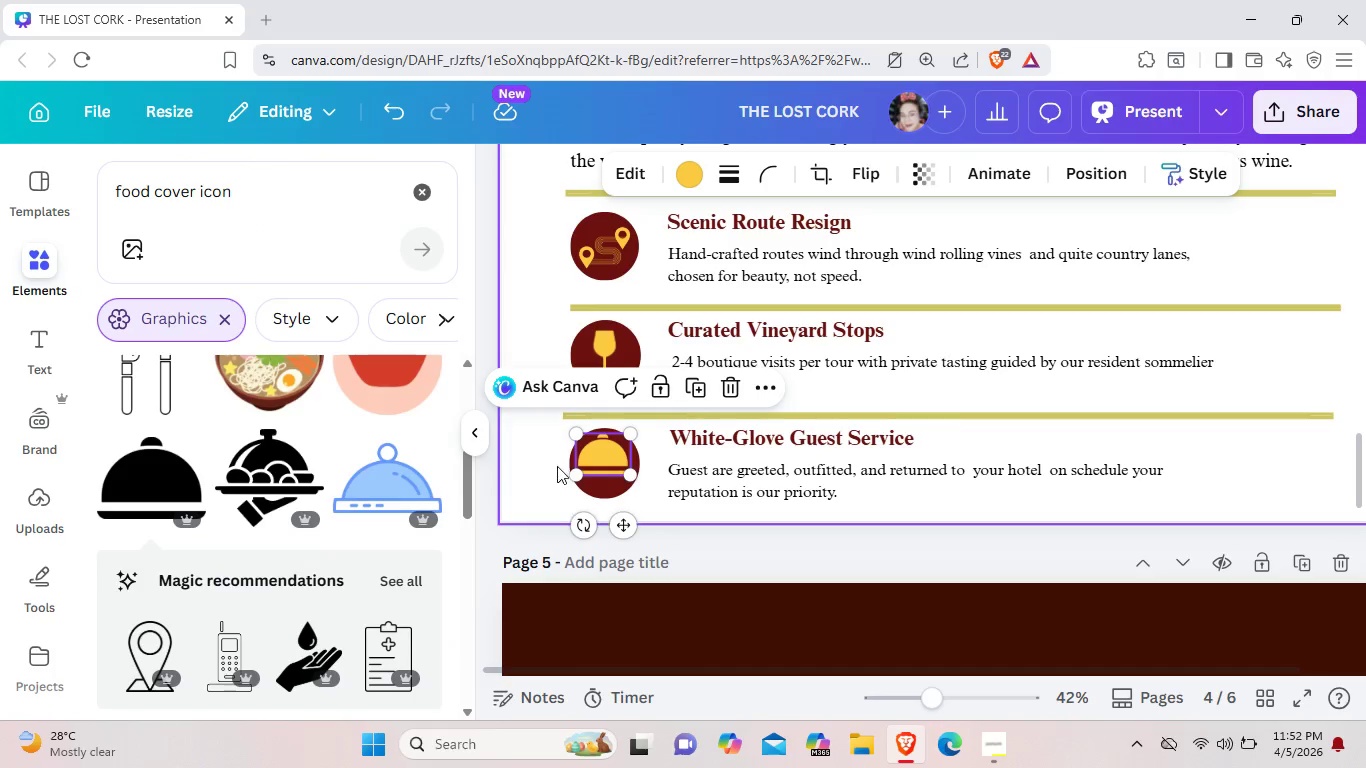 
left_click_drag(start_coordinate=[619, 520], to_coordinate=[622, 525])
 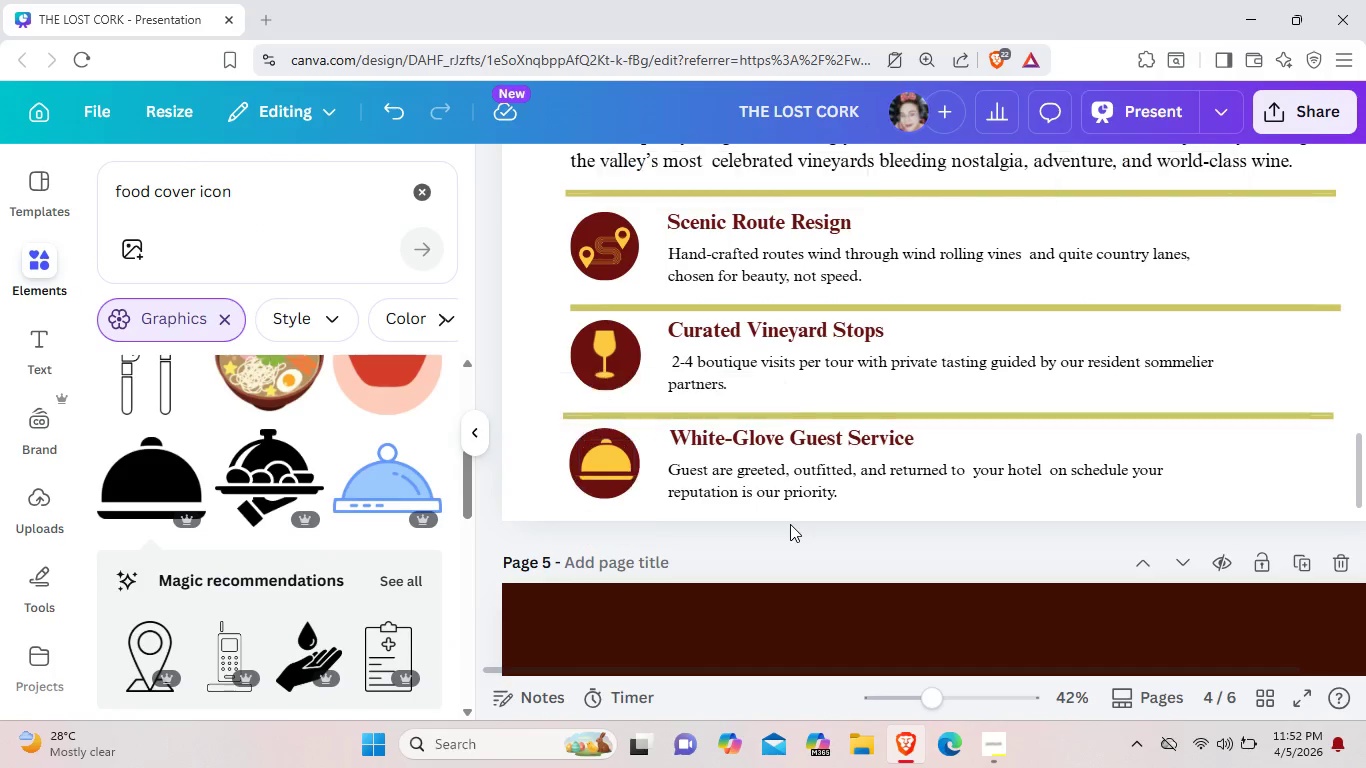 
left_click([790, 524])
 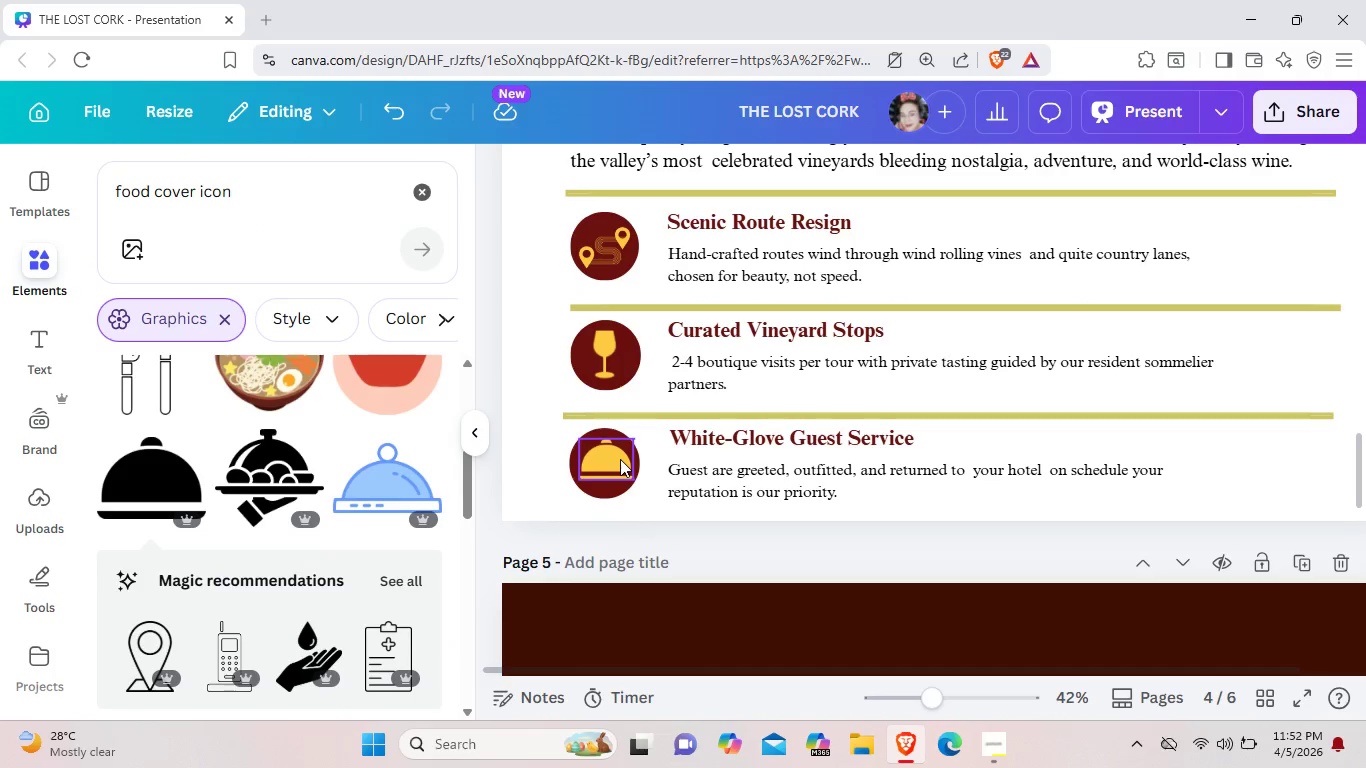 
left_click([620, 459])
 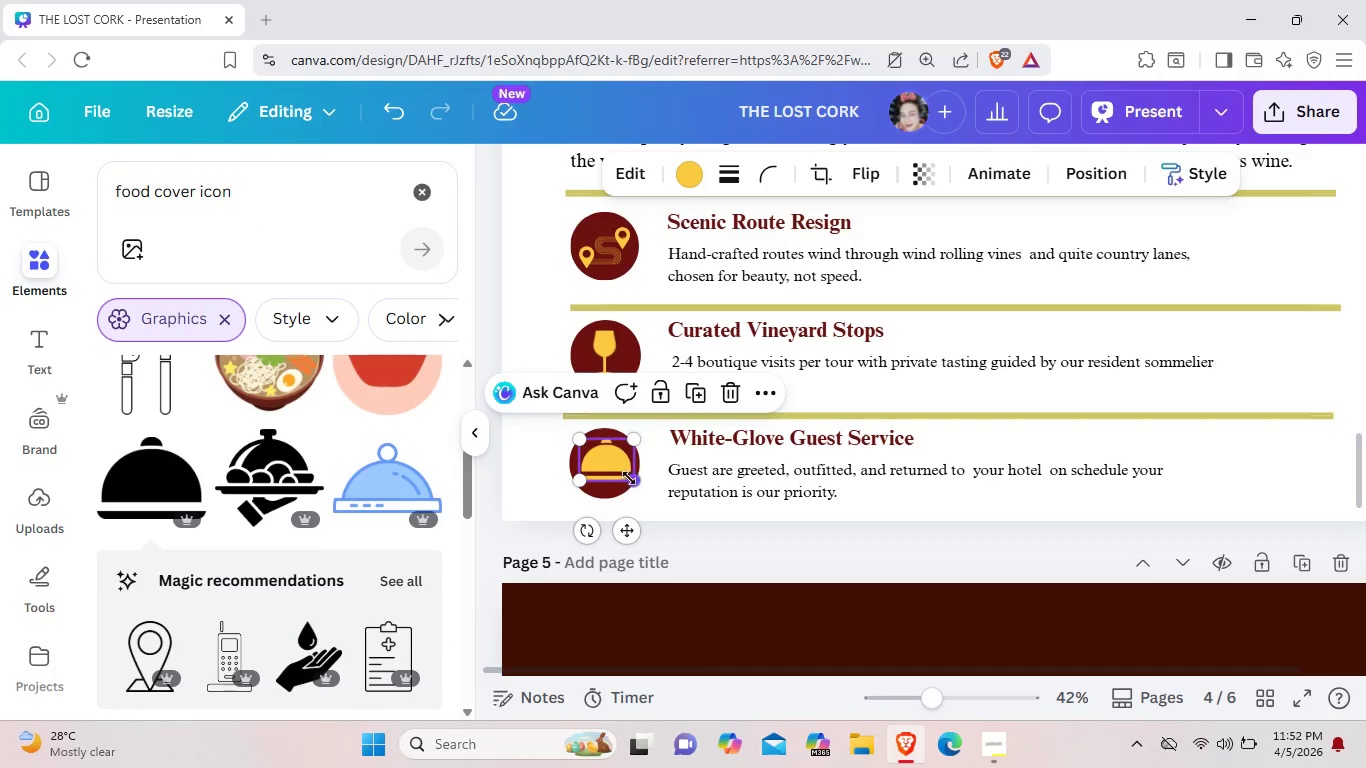 
left_click_drag(start_coordinate=[632, 478], to_coordinate=[627, 476])
 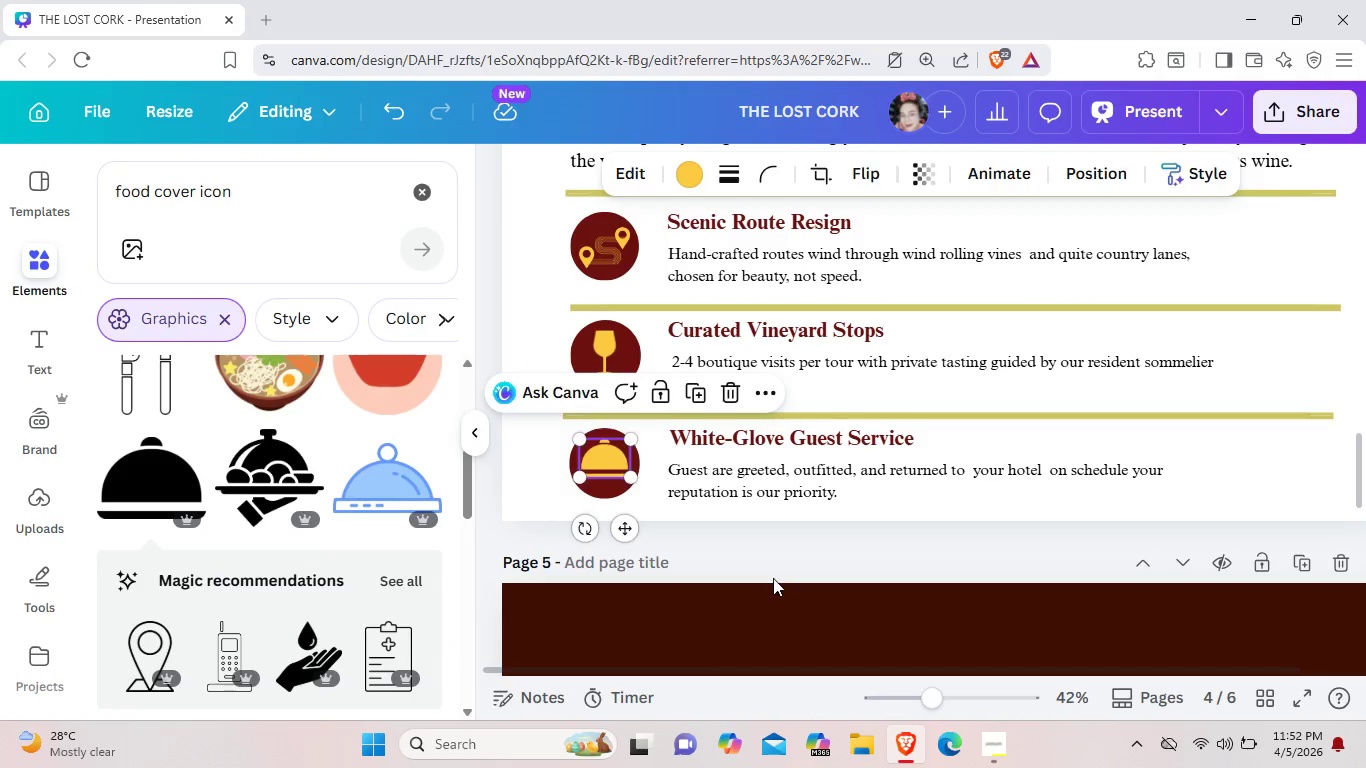 
left_click([773, 580])
 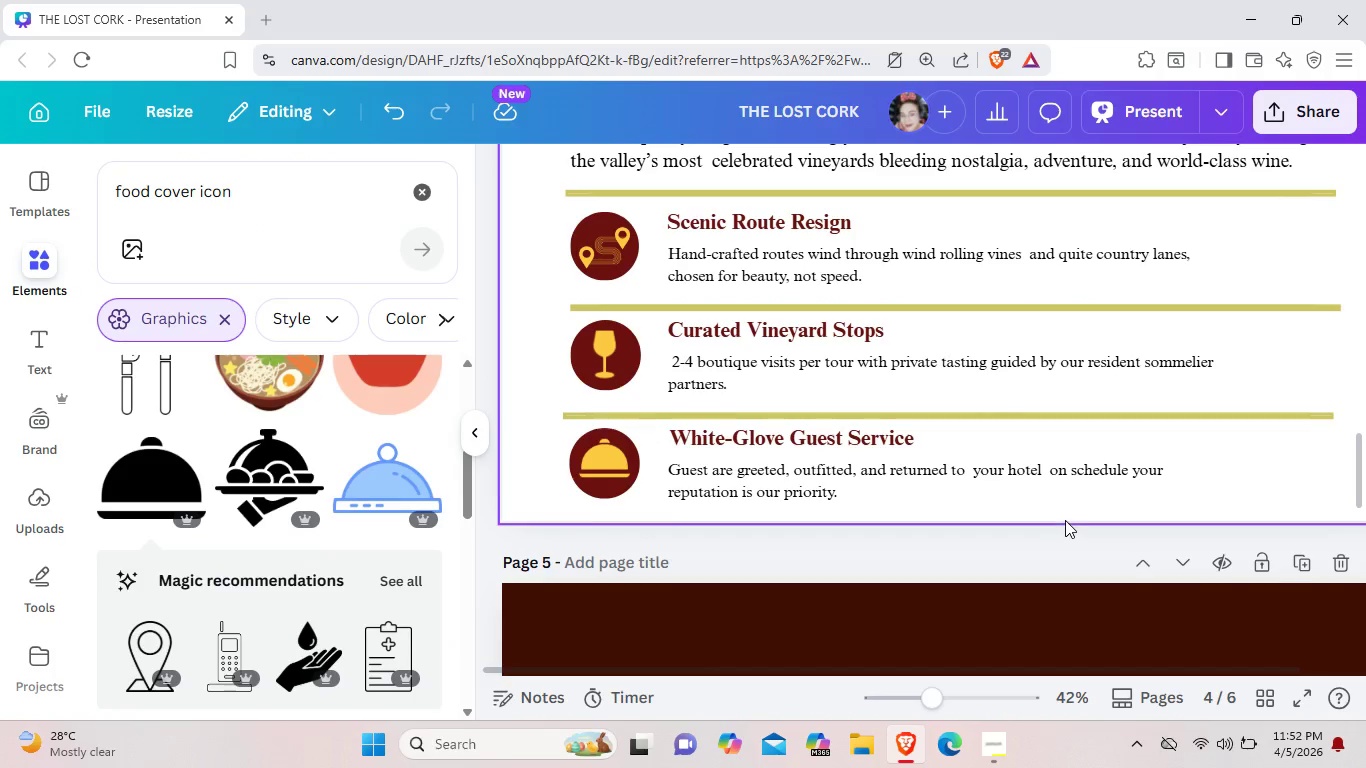 
scroll: coordinate [1066, 520], scroll_direction: up, amount: 2.0
 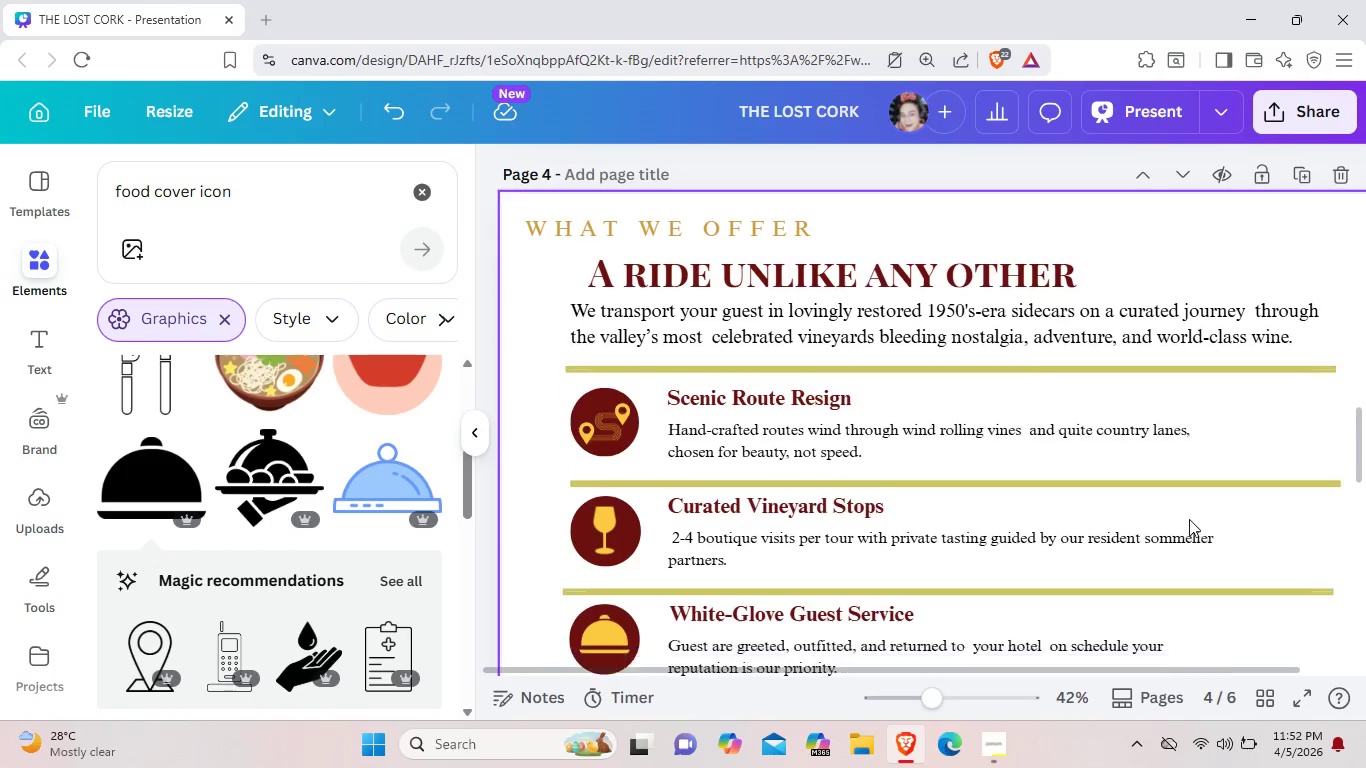 
scroll: coordinate [1189, 519], scroll_direction: down, amount: 2.0
 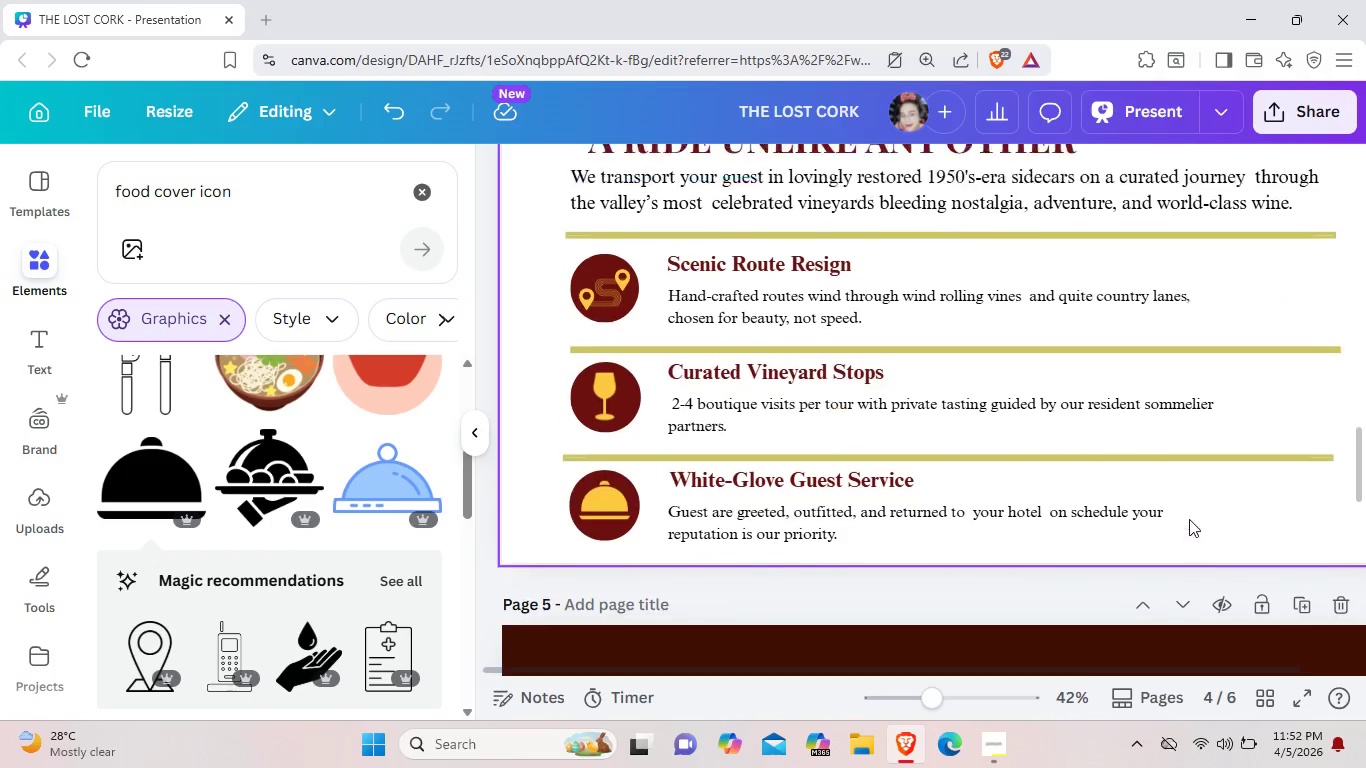 
scroll: coordinate [1189, 519], scroll_direction: up, amount: 3.0
 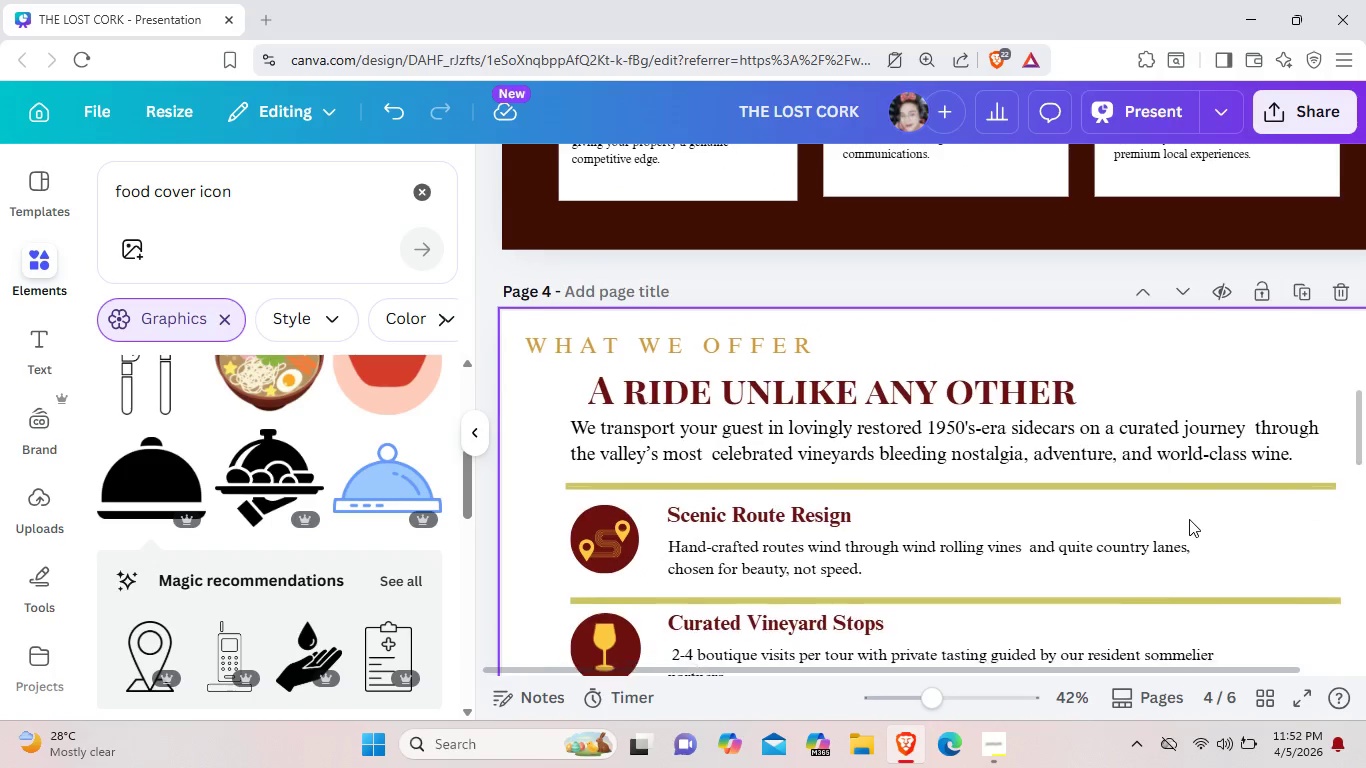 
scroll: coordinate [1189, 519], scroll_direction: down, amount: 5.0
 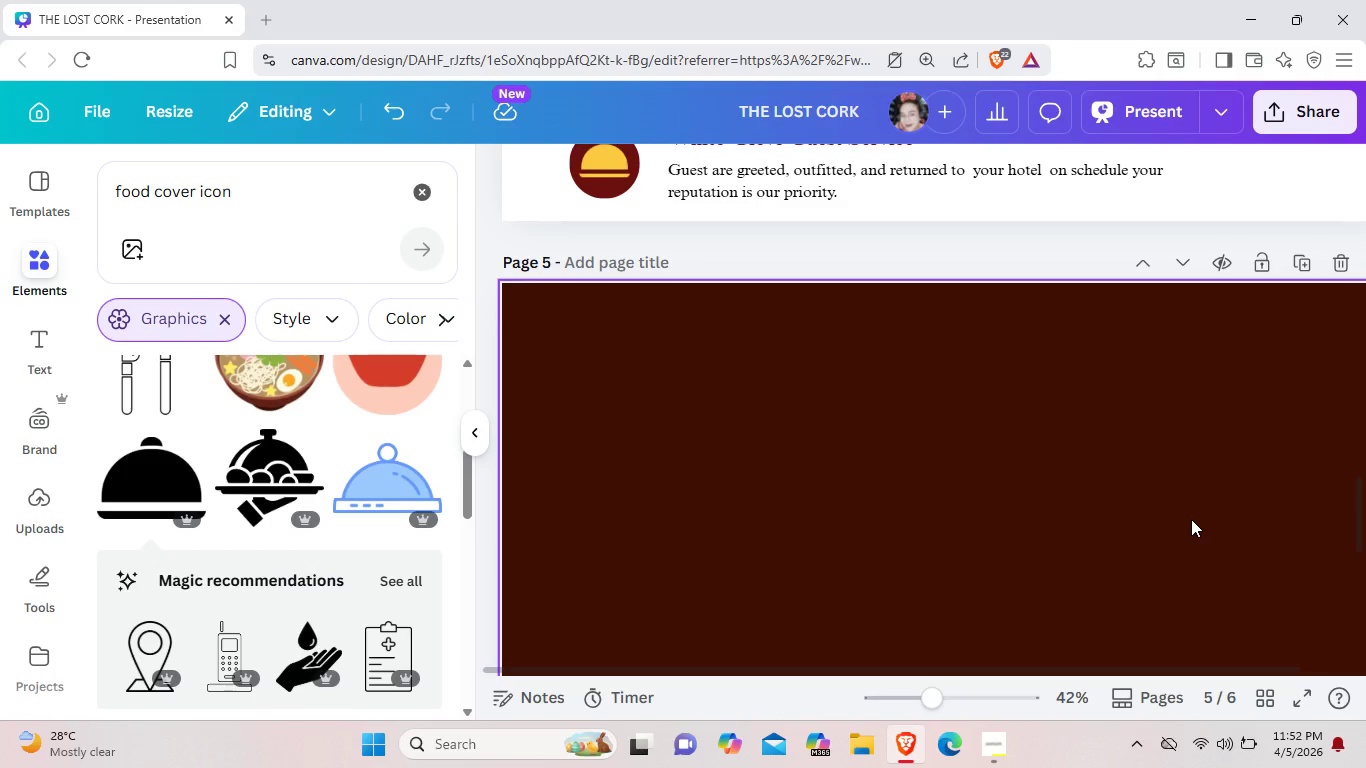 
wait(25.27)
 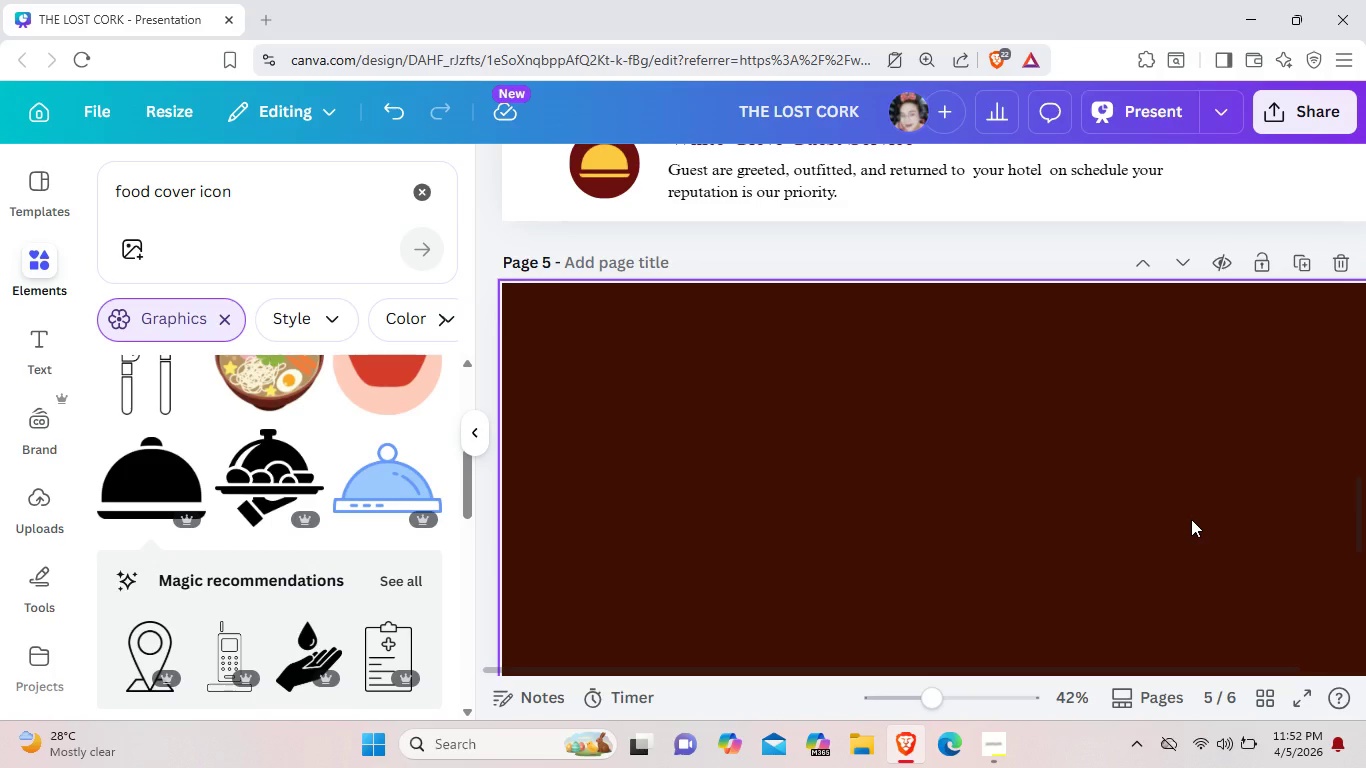 
left_click([996, 747])